 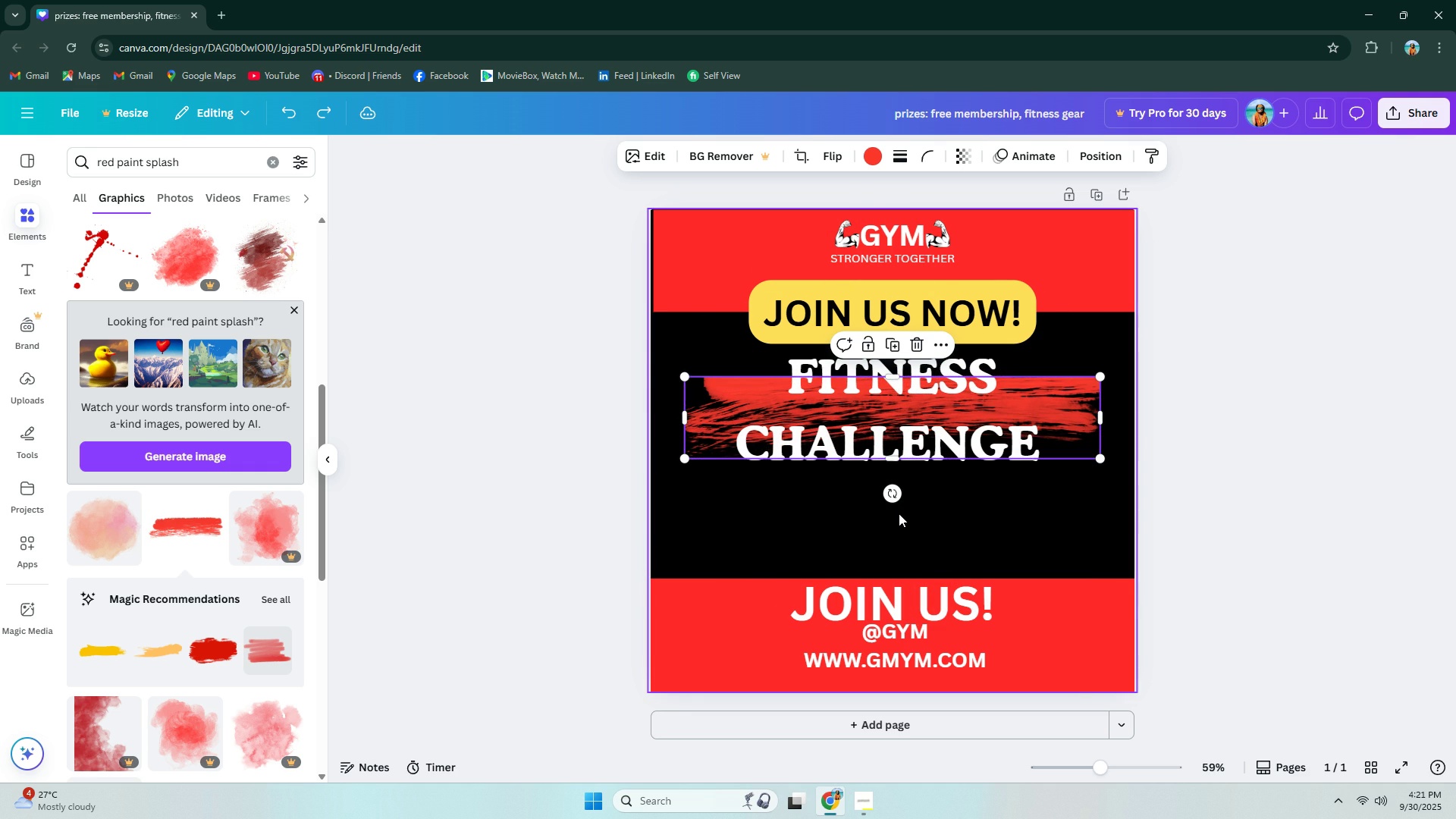 
double_click([133, 169])
 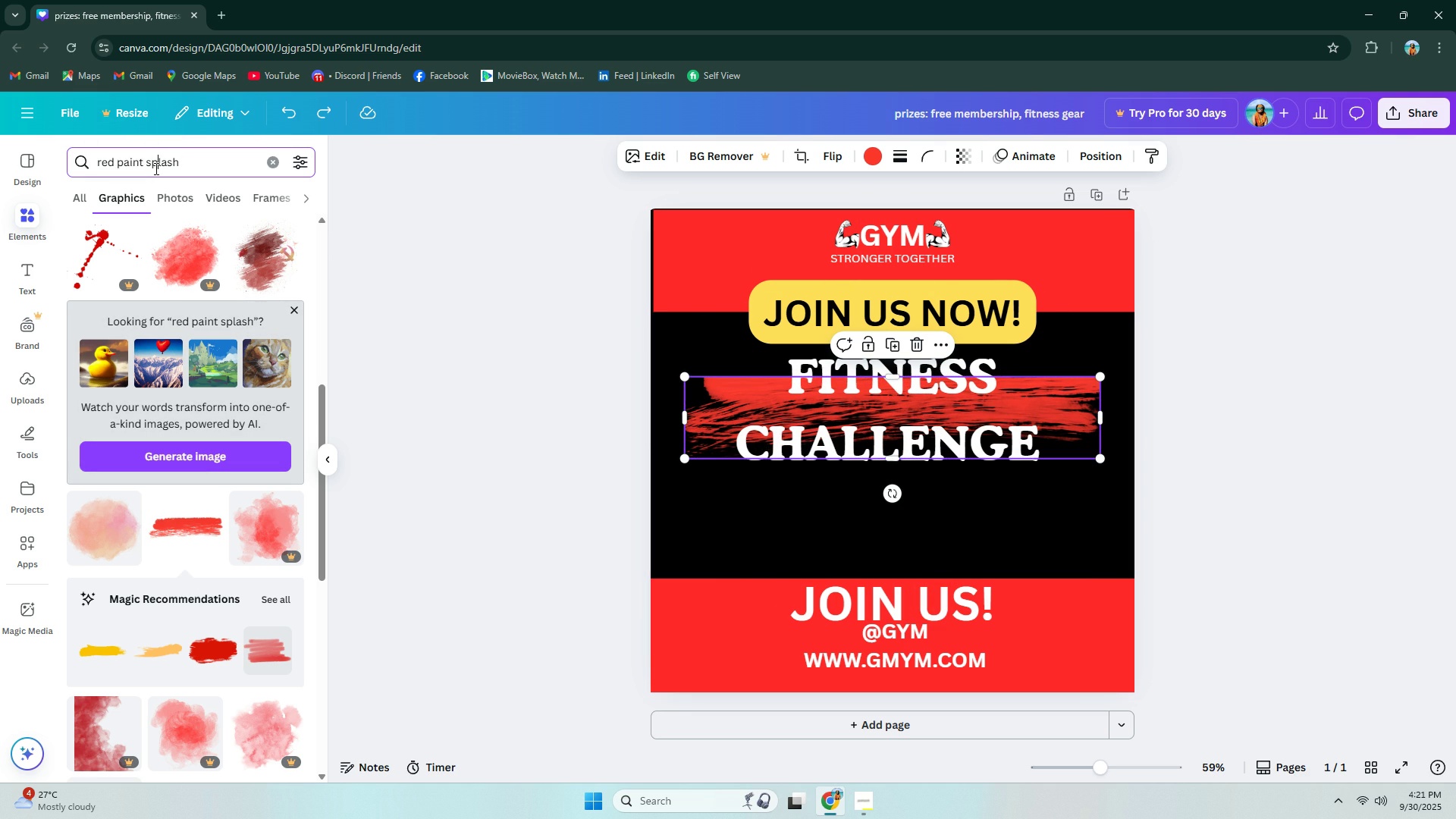 
triple_click([155, 168])
 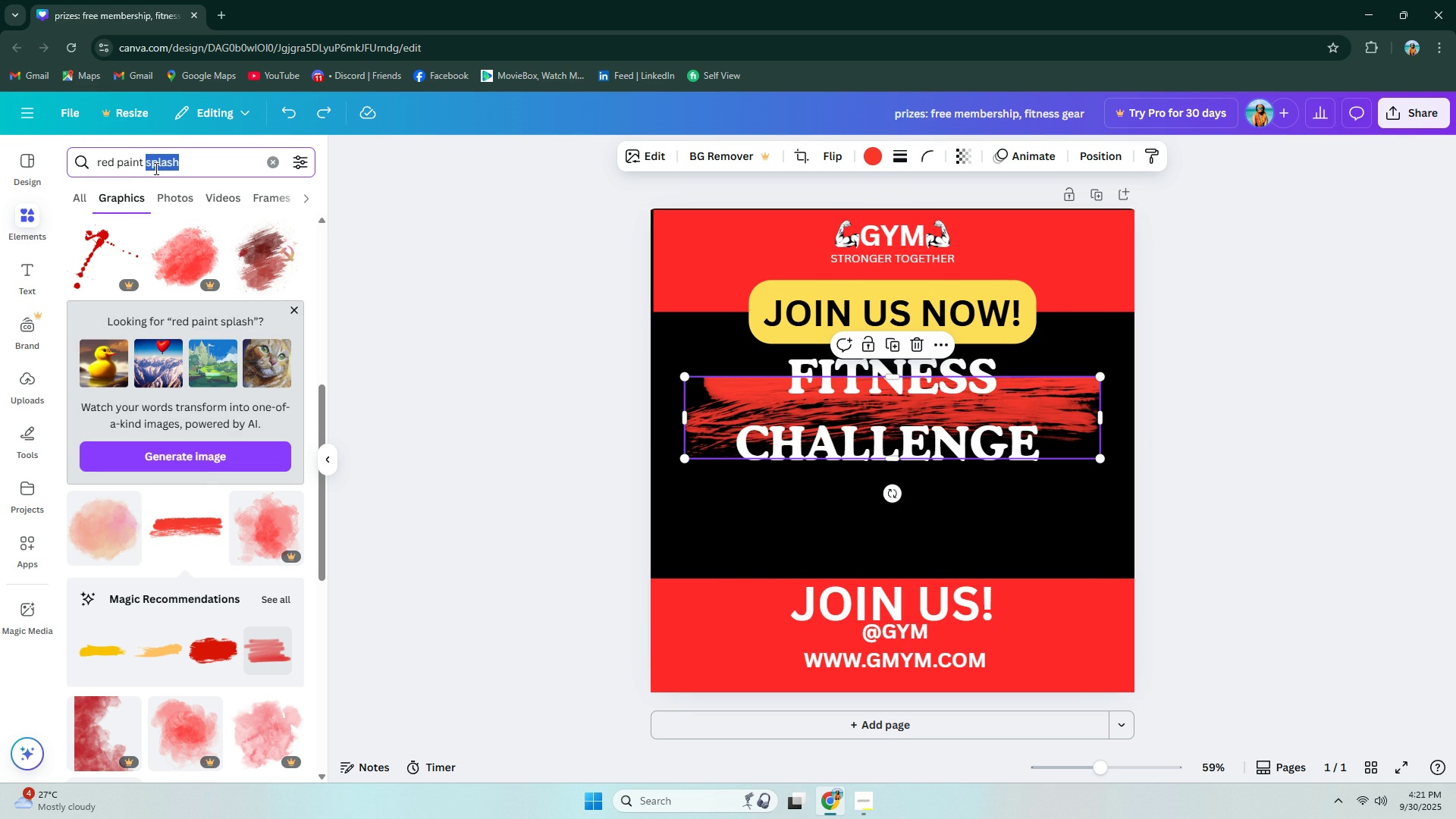 
triple_click([155, 168])
 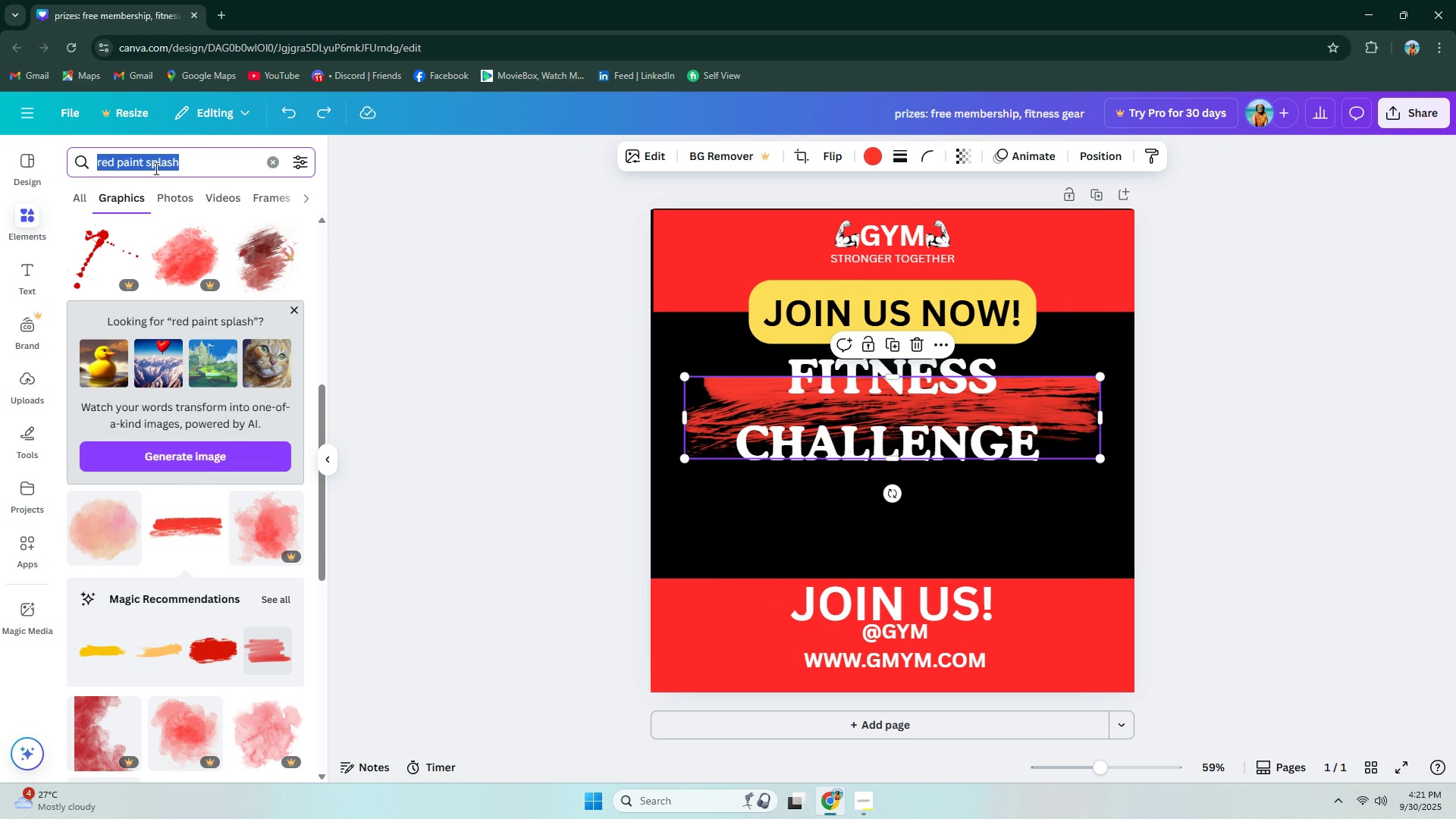 
triple_click([155, 168])
 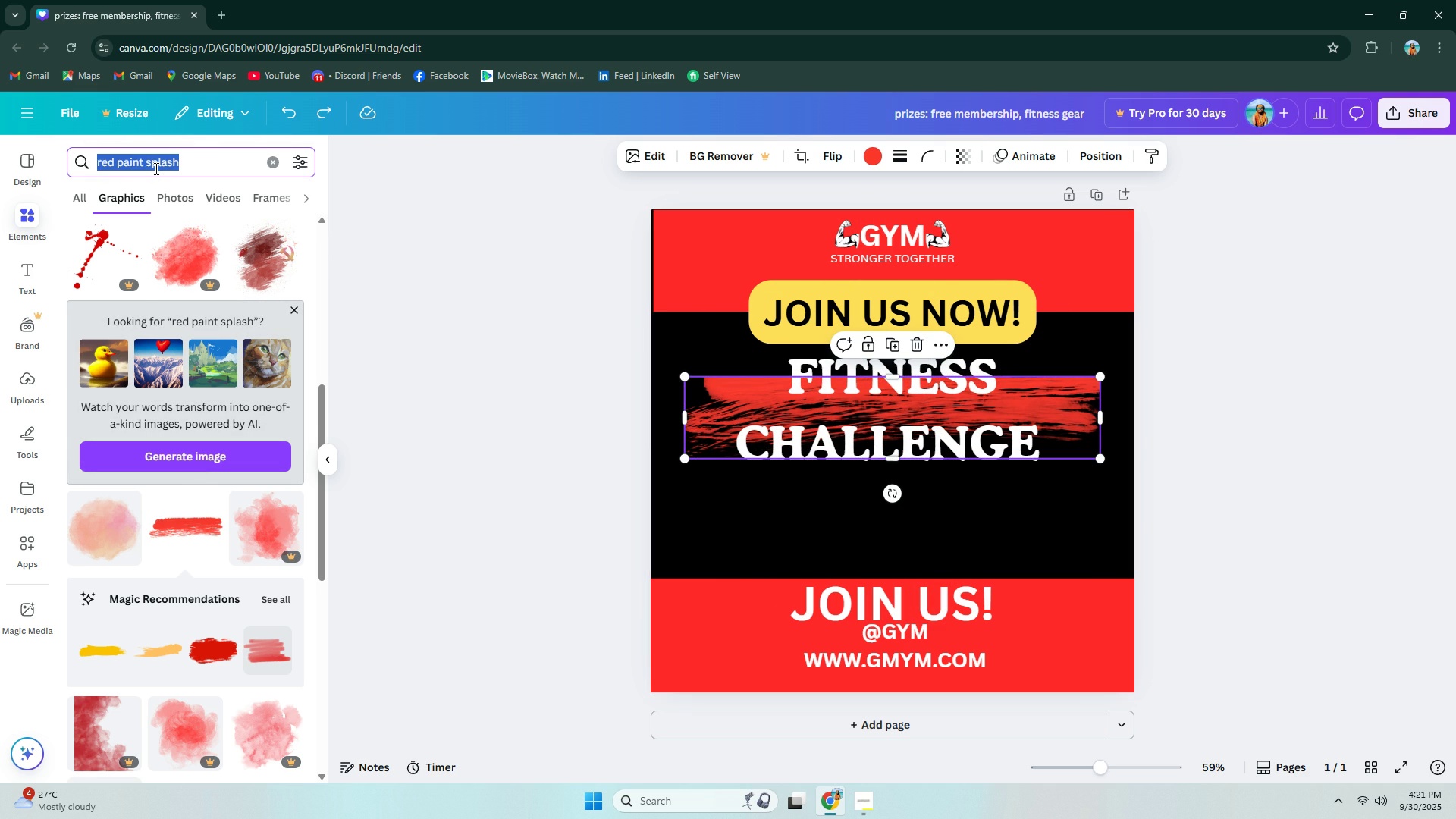 
type(GYNM )
key(Backspace)
key(Backspace)
key(Backspace)
type(M LOGO)
 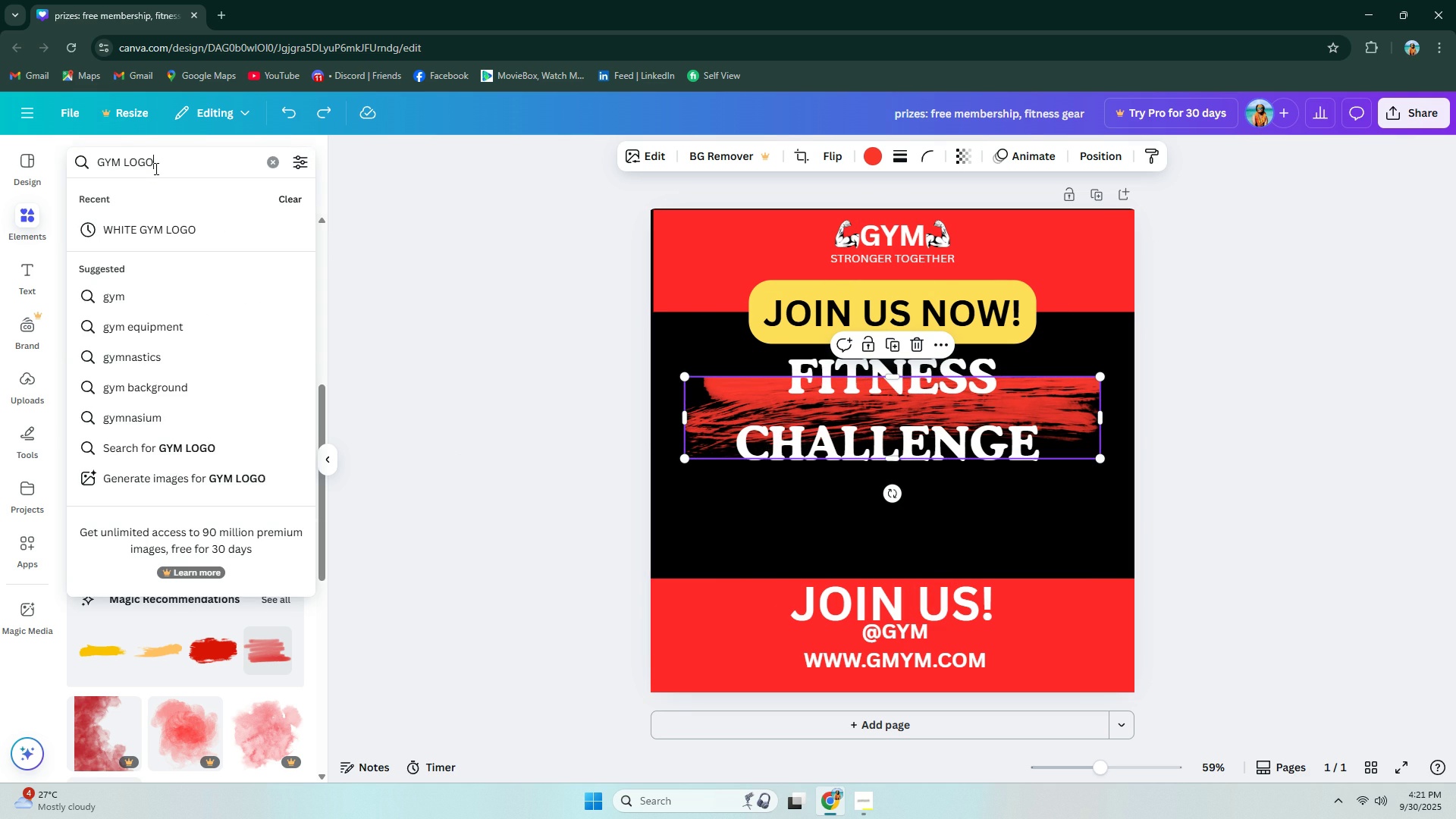 
key(Enter)
 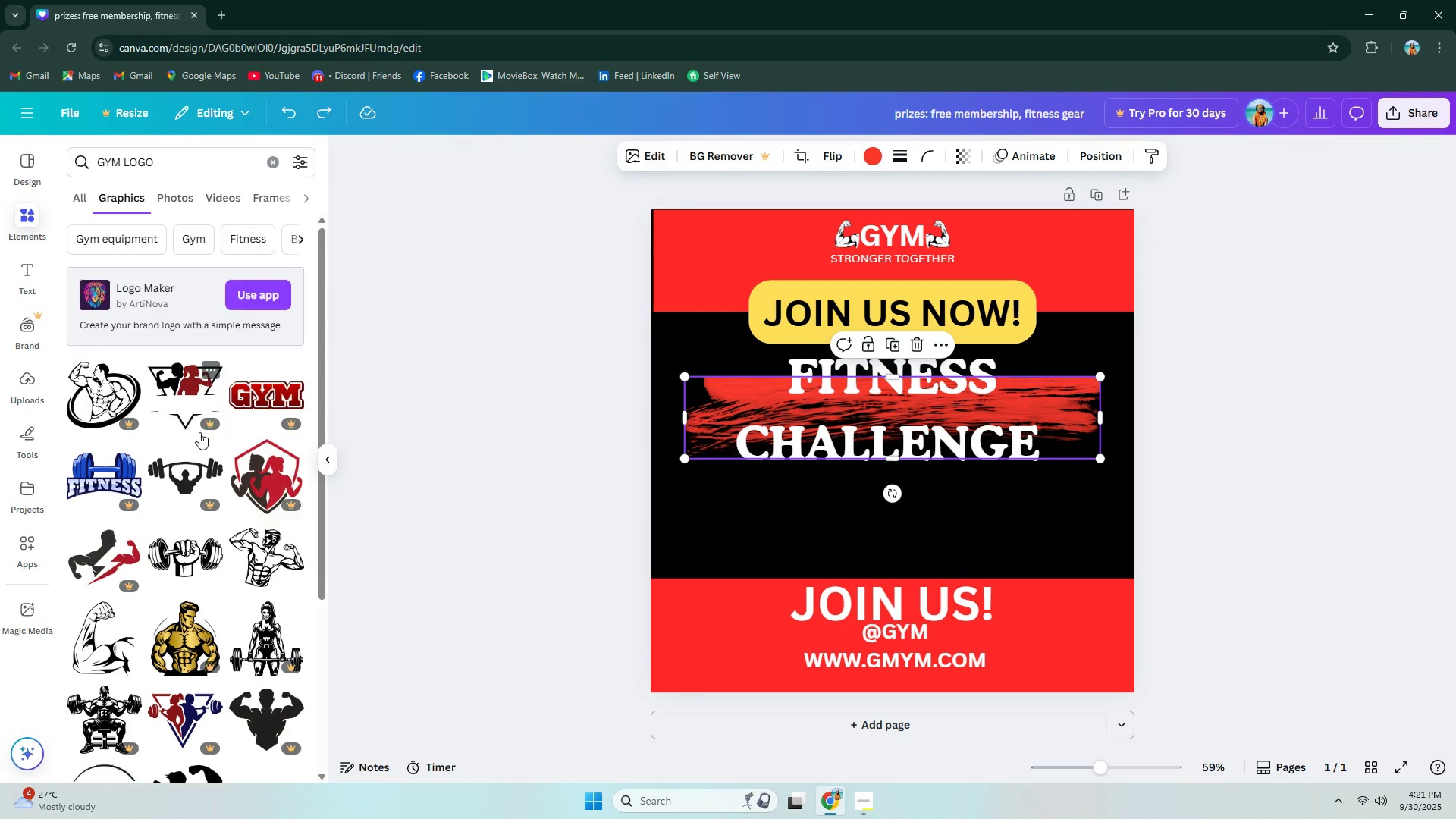 
scroll: coordinate [199, 435], scroll_direction: down, amount: 2.0
 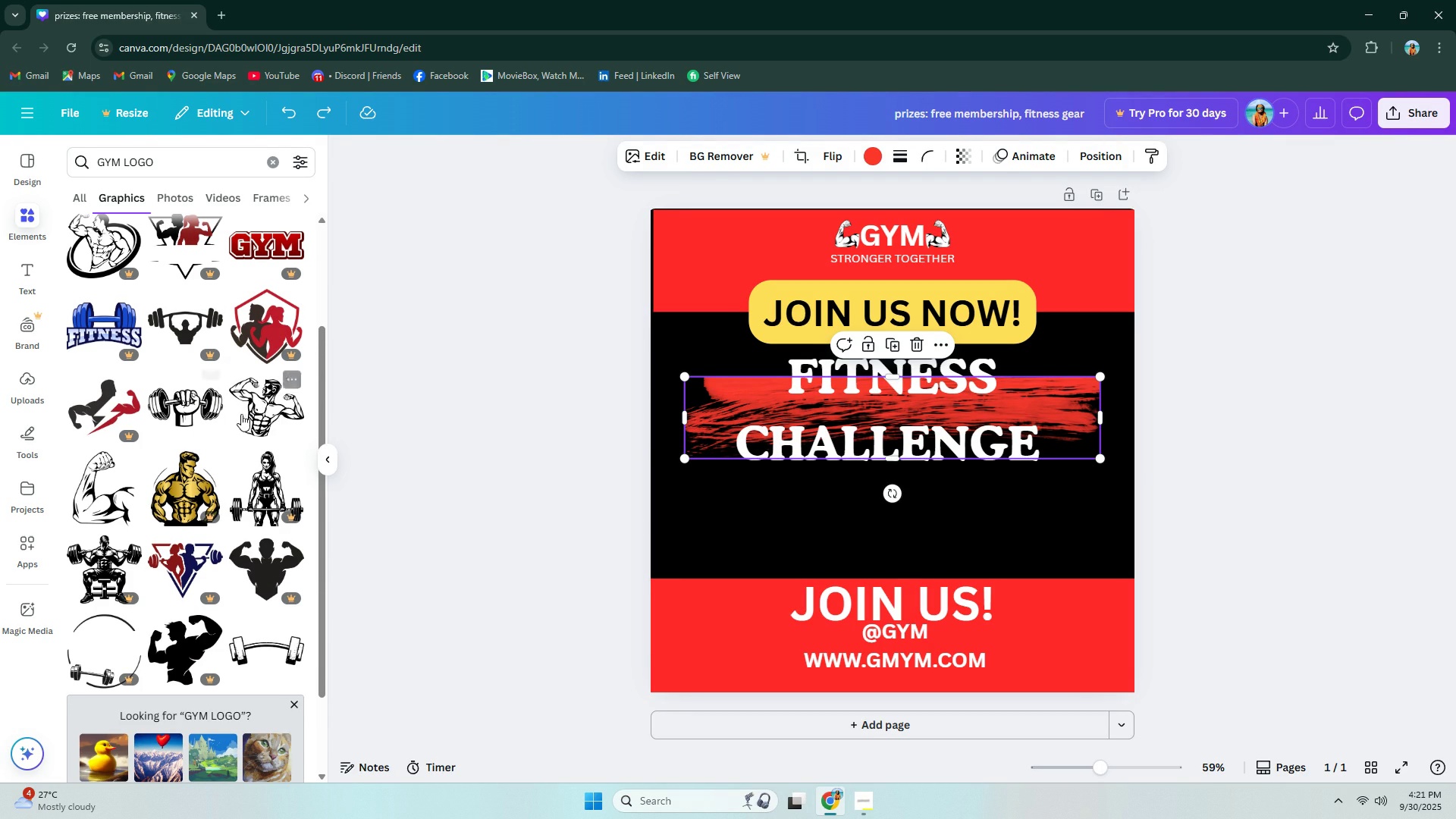 
left_click([245, 414])
 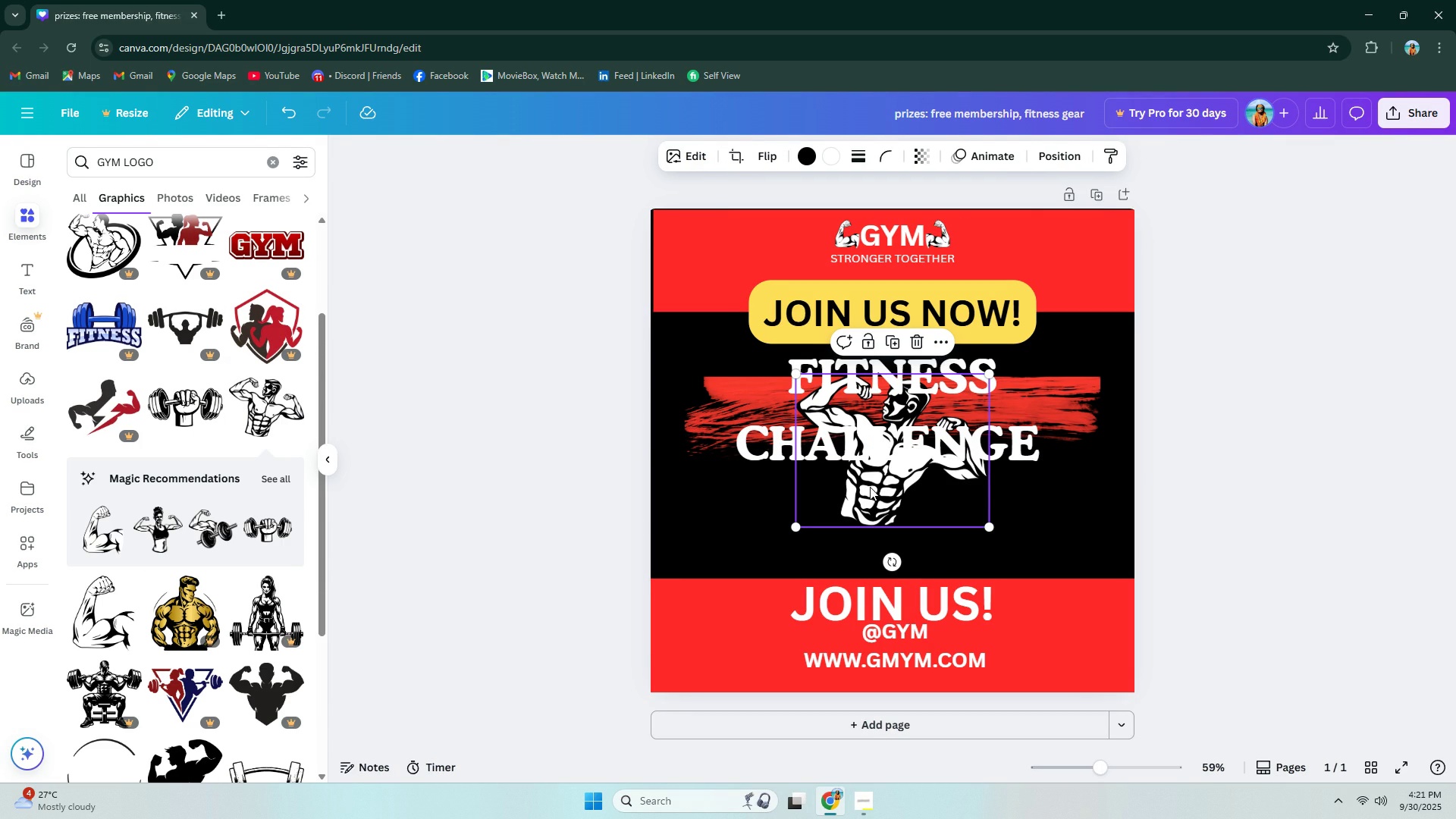 
left_click([870, 487])